 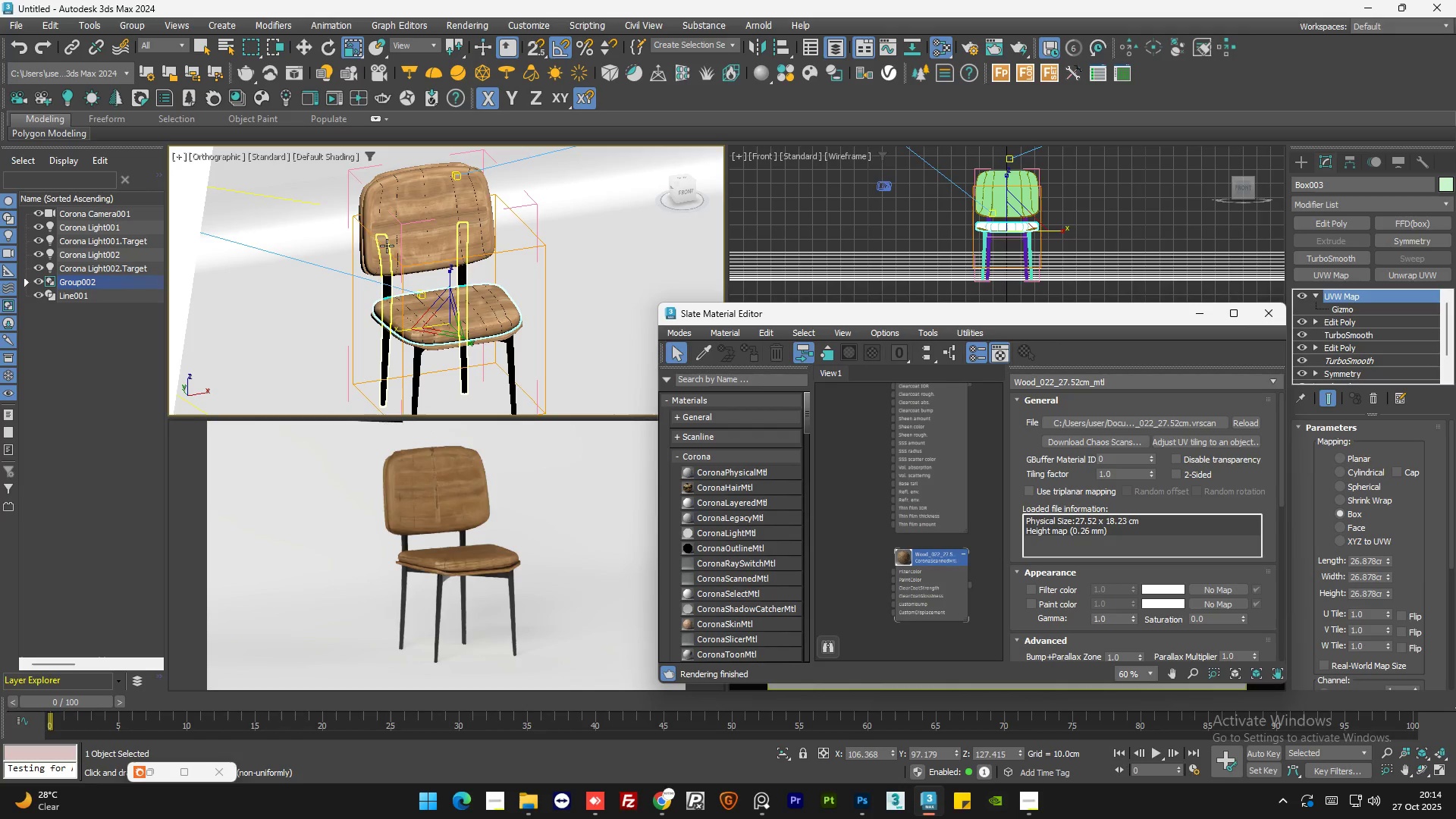 
scroll: coordinate [383, 190], scroll_direction: up, amount: 3.0
 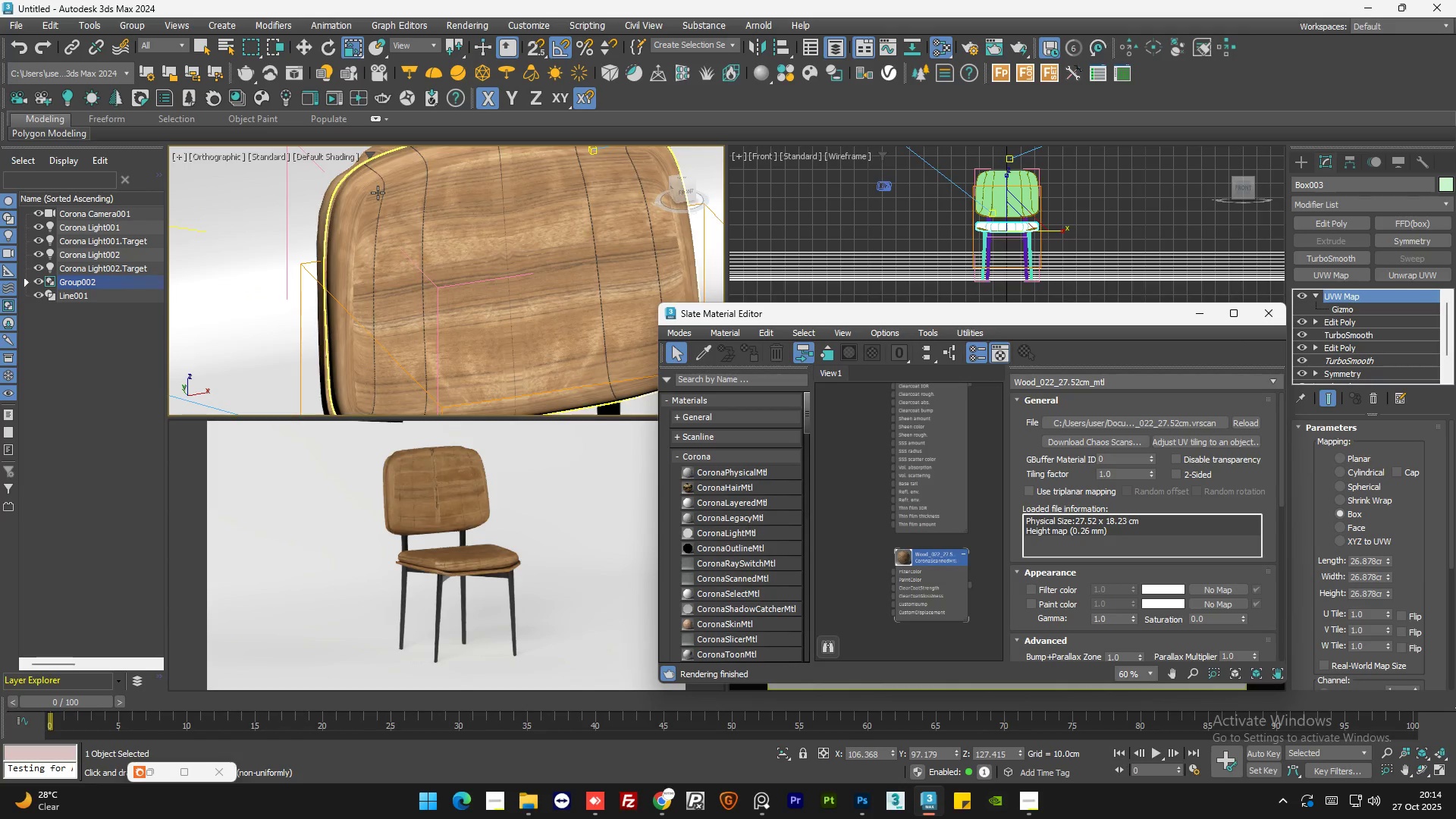 
left_click([378, 193])
 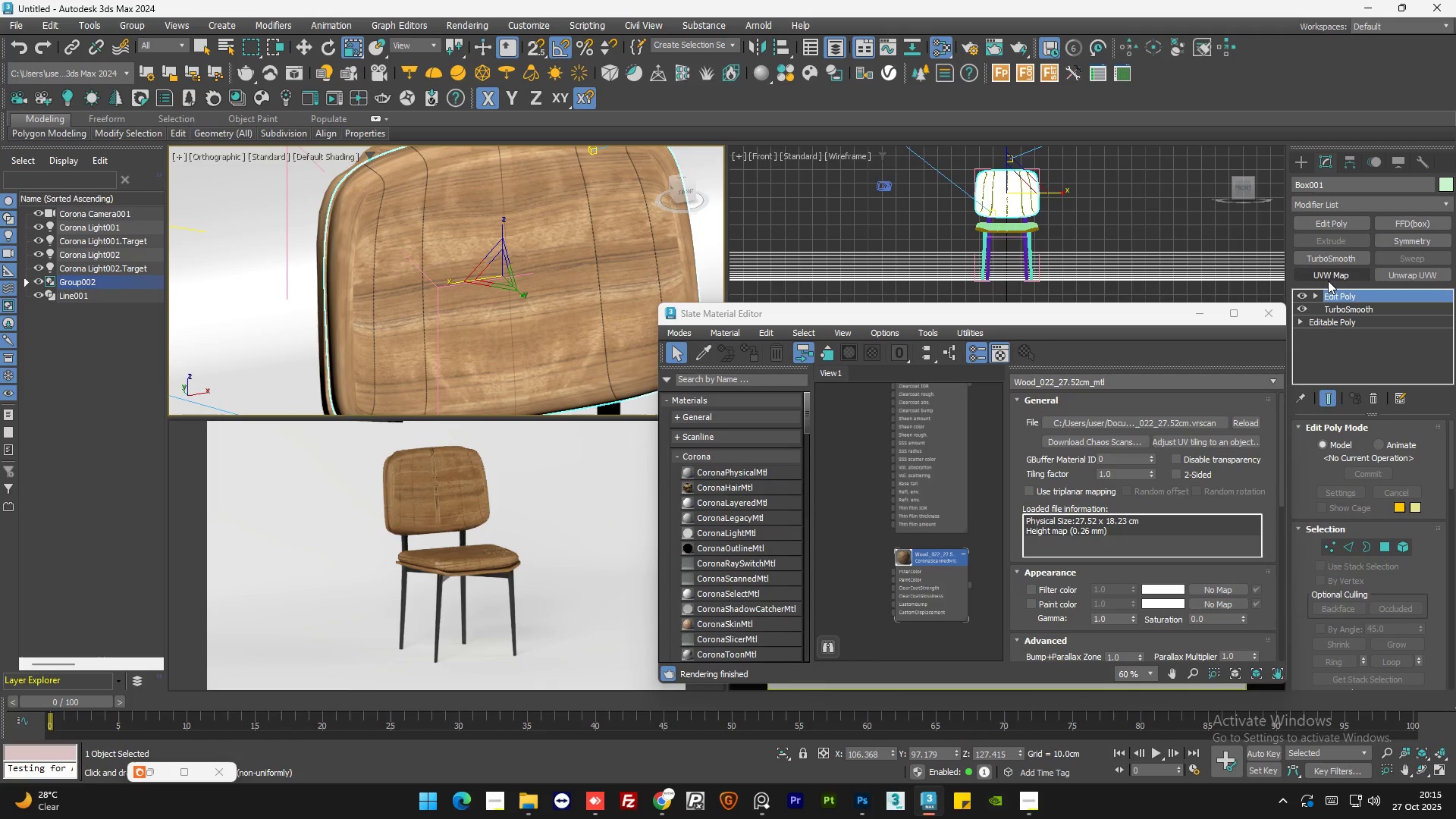 
left_click([1330, 275])
 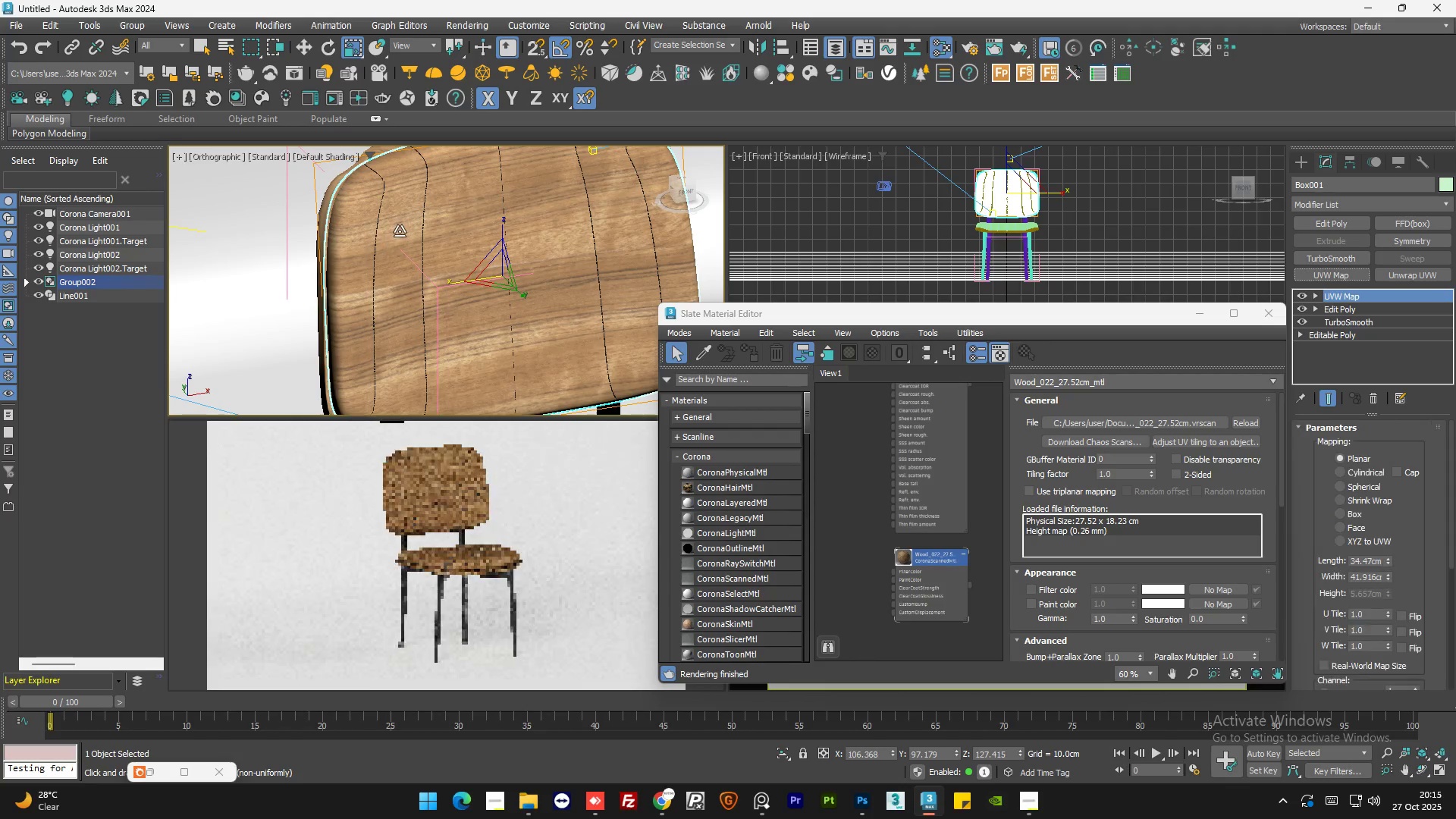 
scroll: coordinate [400, 231], scroll_direction: down, amount: 1.0
 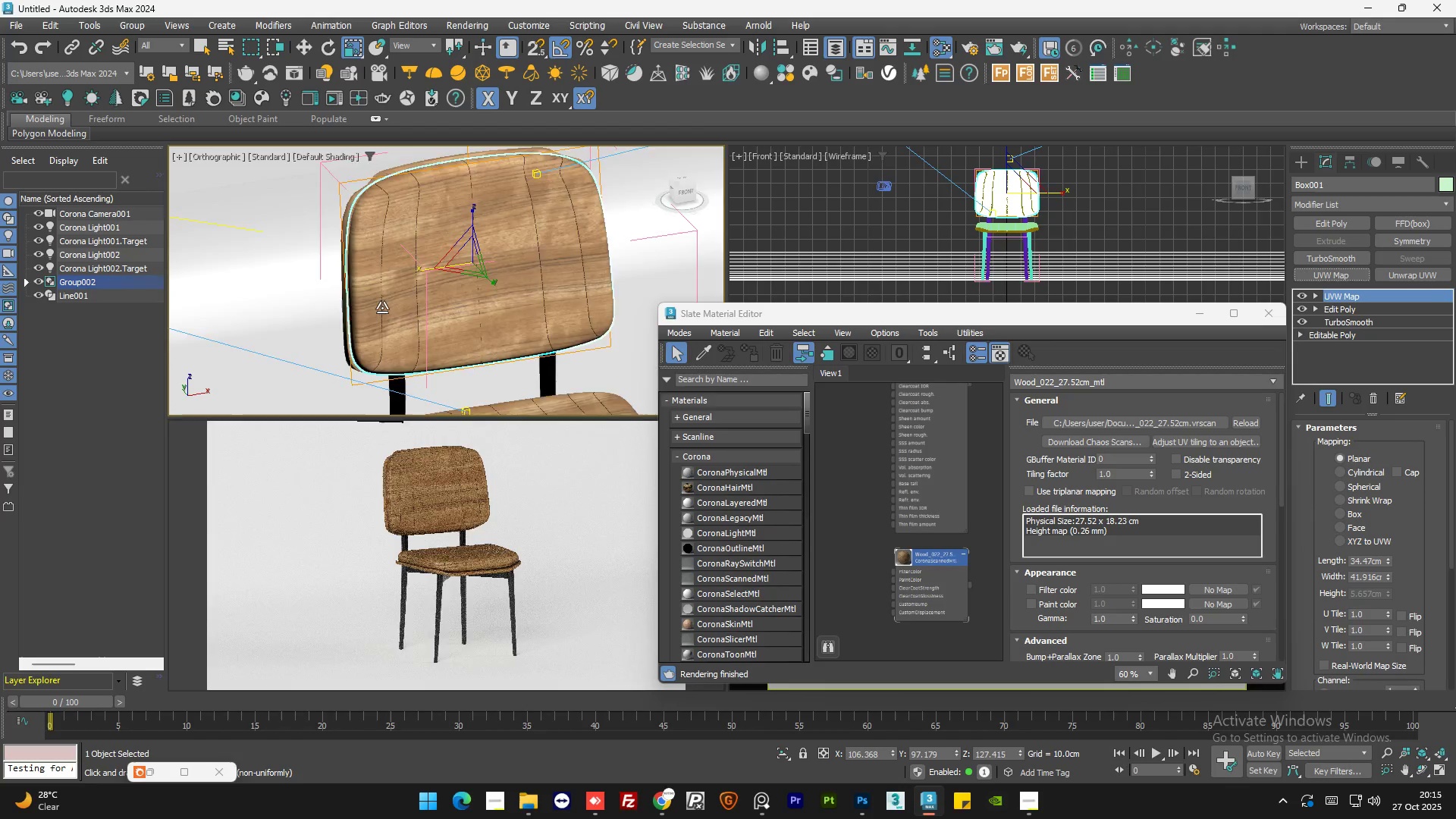 
scroll: coordinate [375, 319], scroll_direction: up, amount: 2.0
 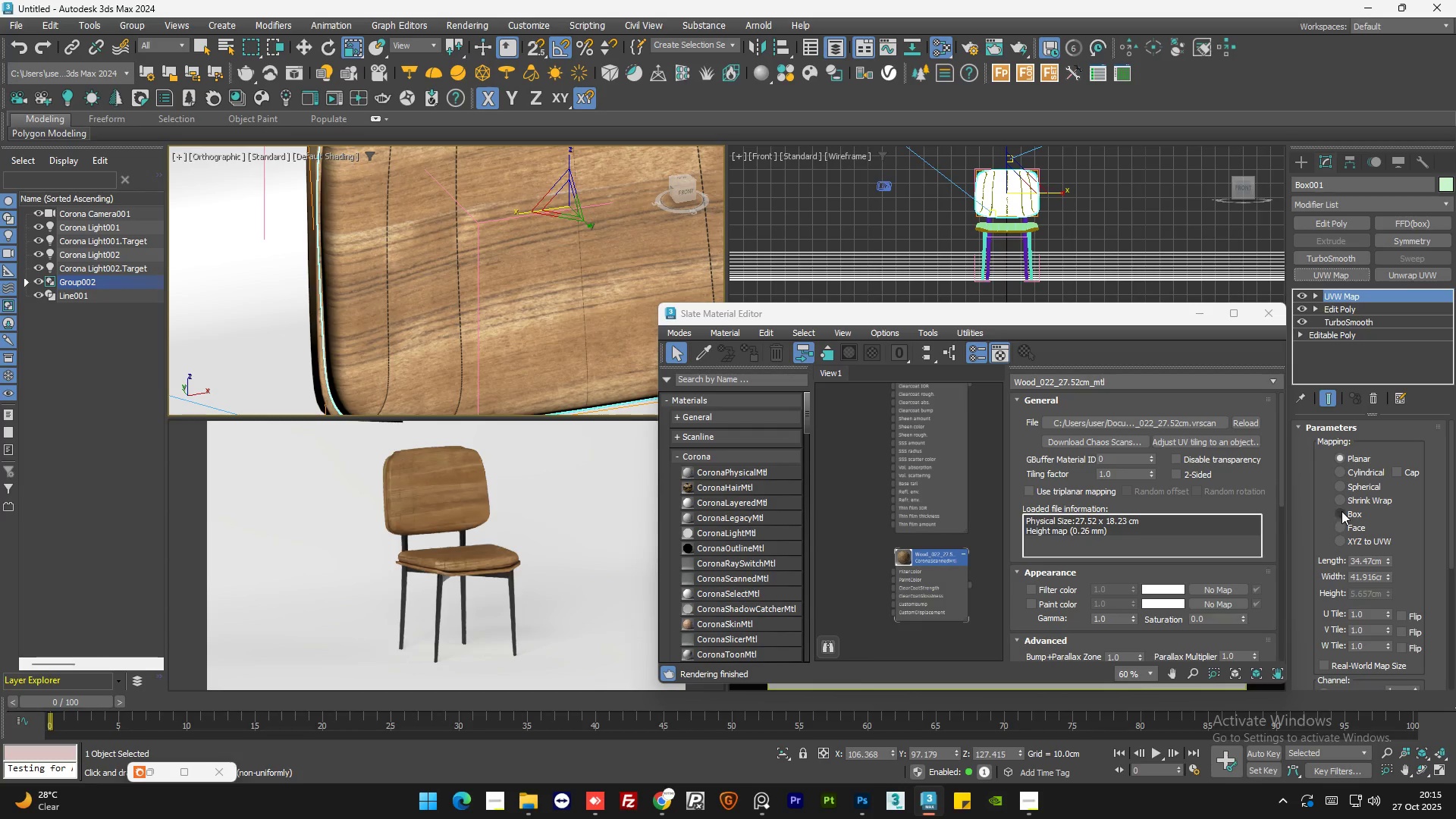 
left_click([1340, 513])
 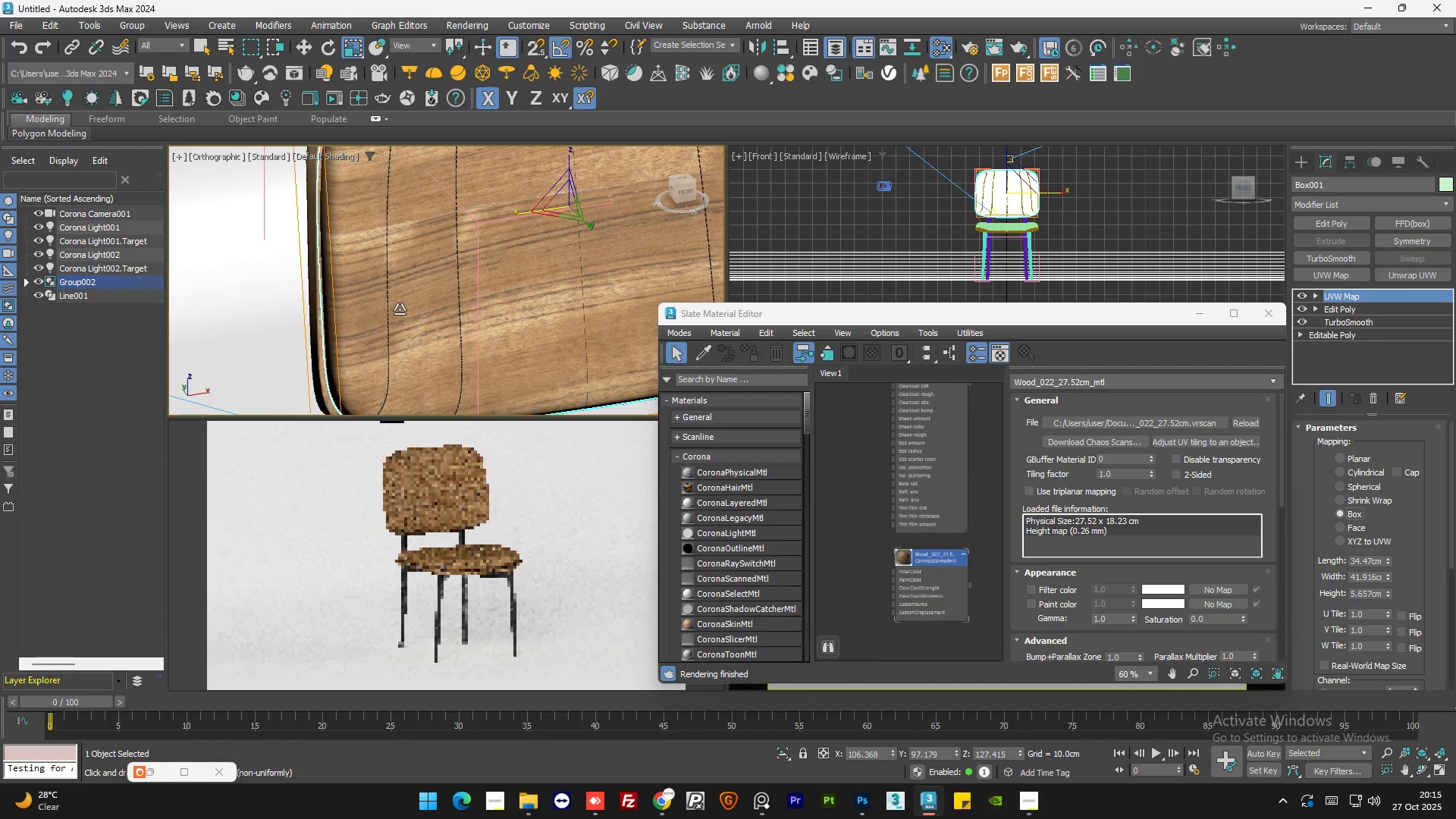 
scroll: coordinate [400, 309], scroll_direction: down, amount: 1.0
 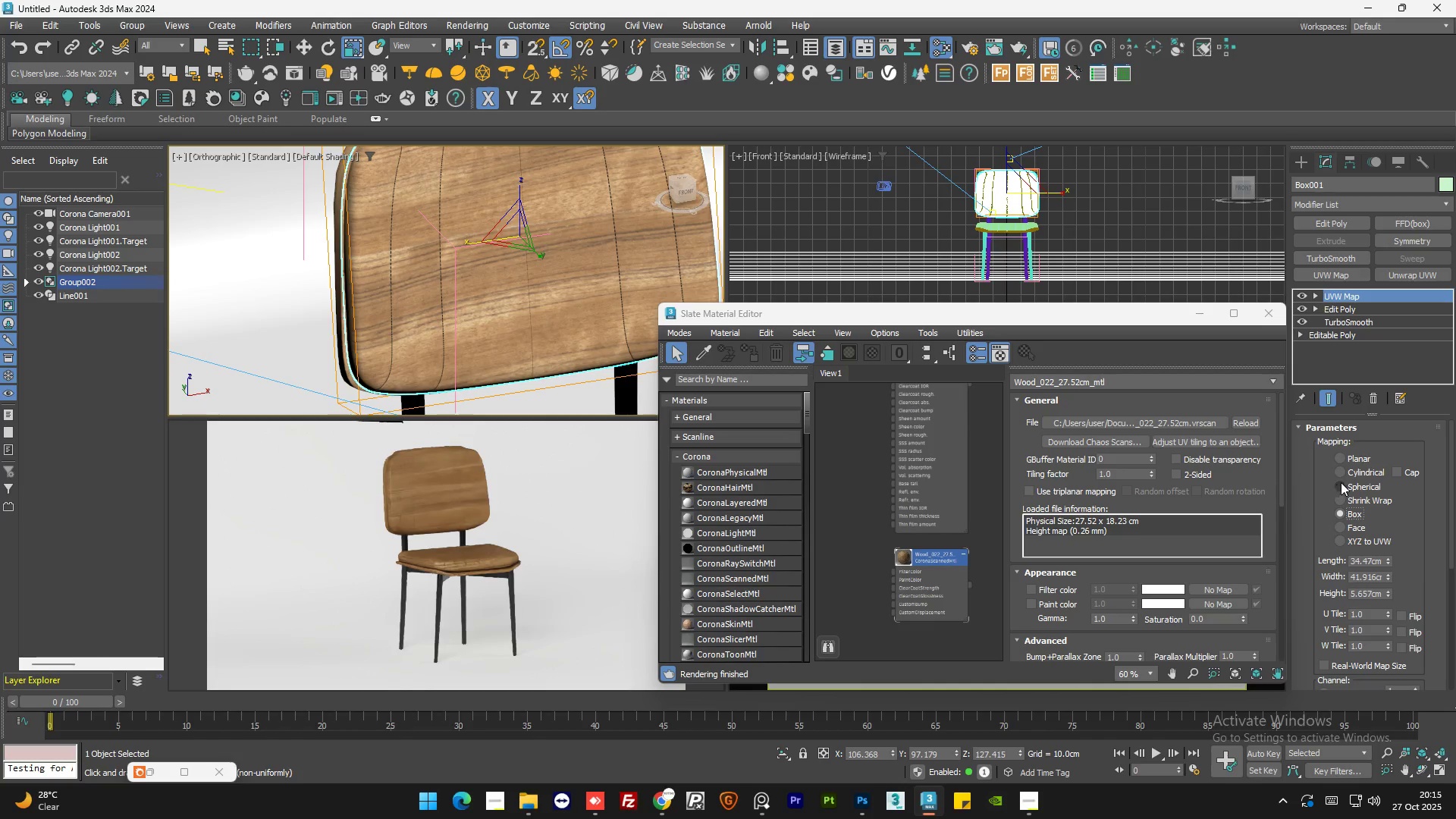 
left_click([1344, 472])
 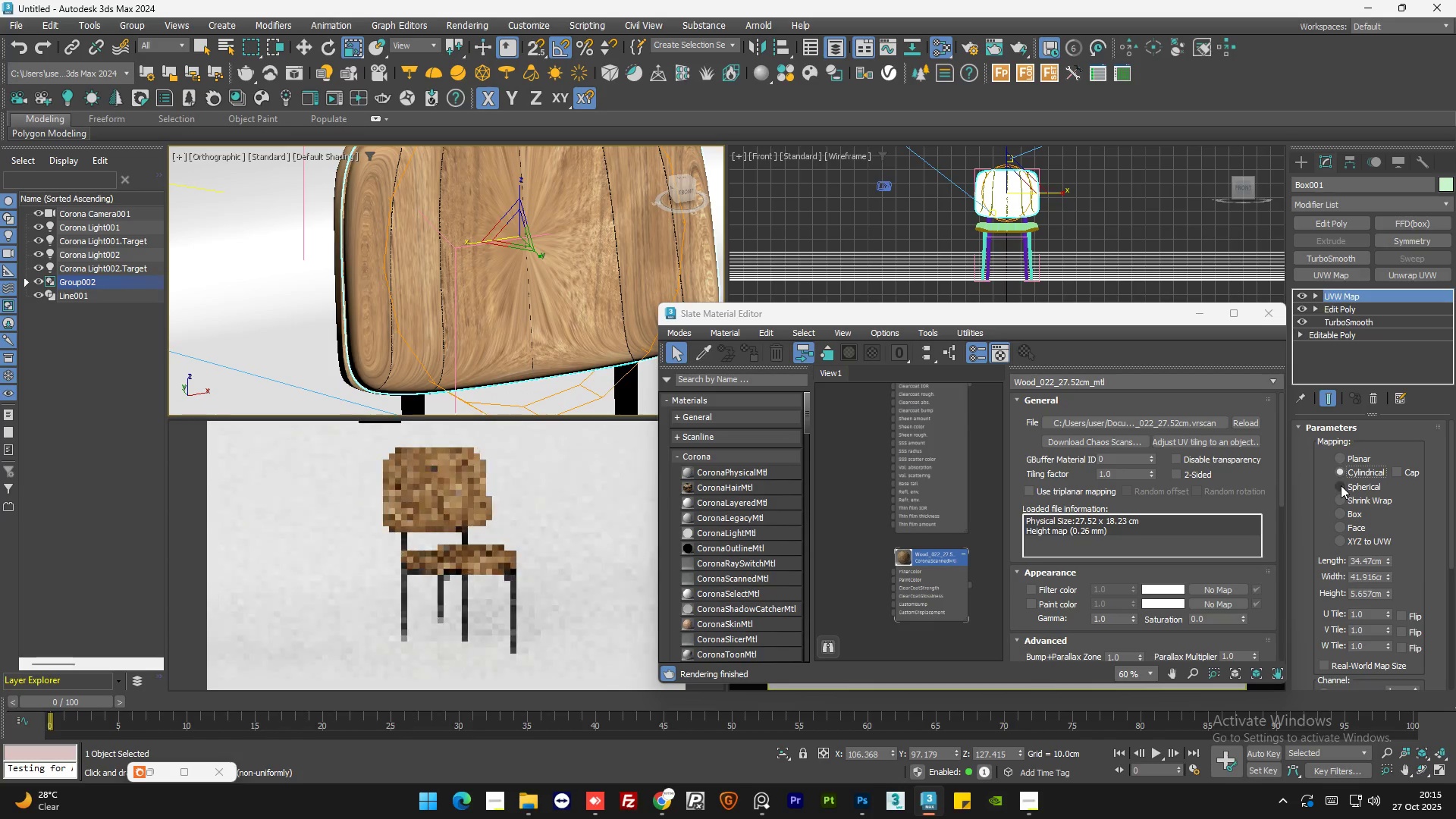 
left_click([1341, 485])
 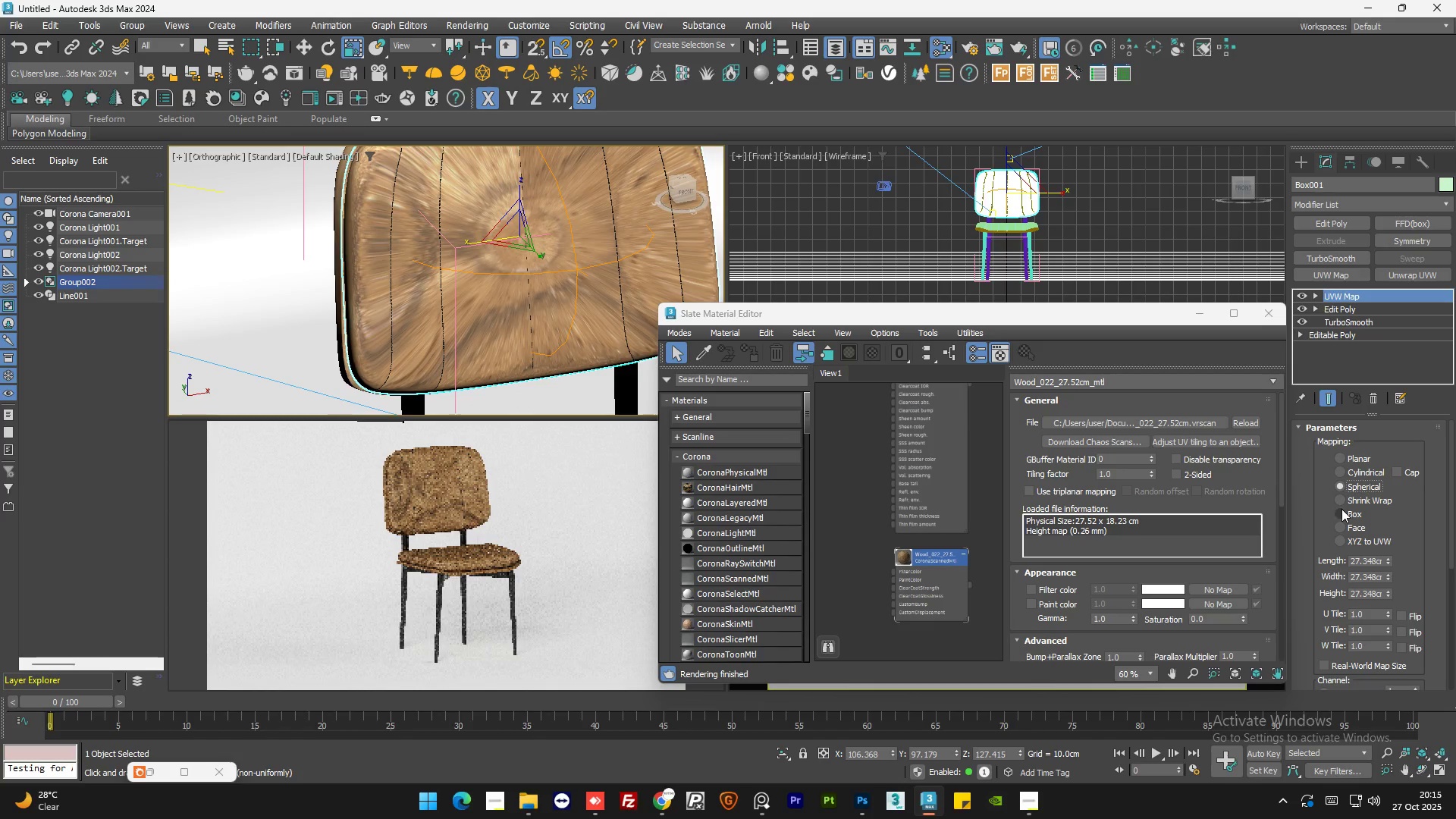 
left_click([1341, 511])
 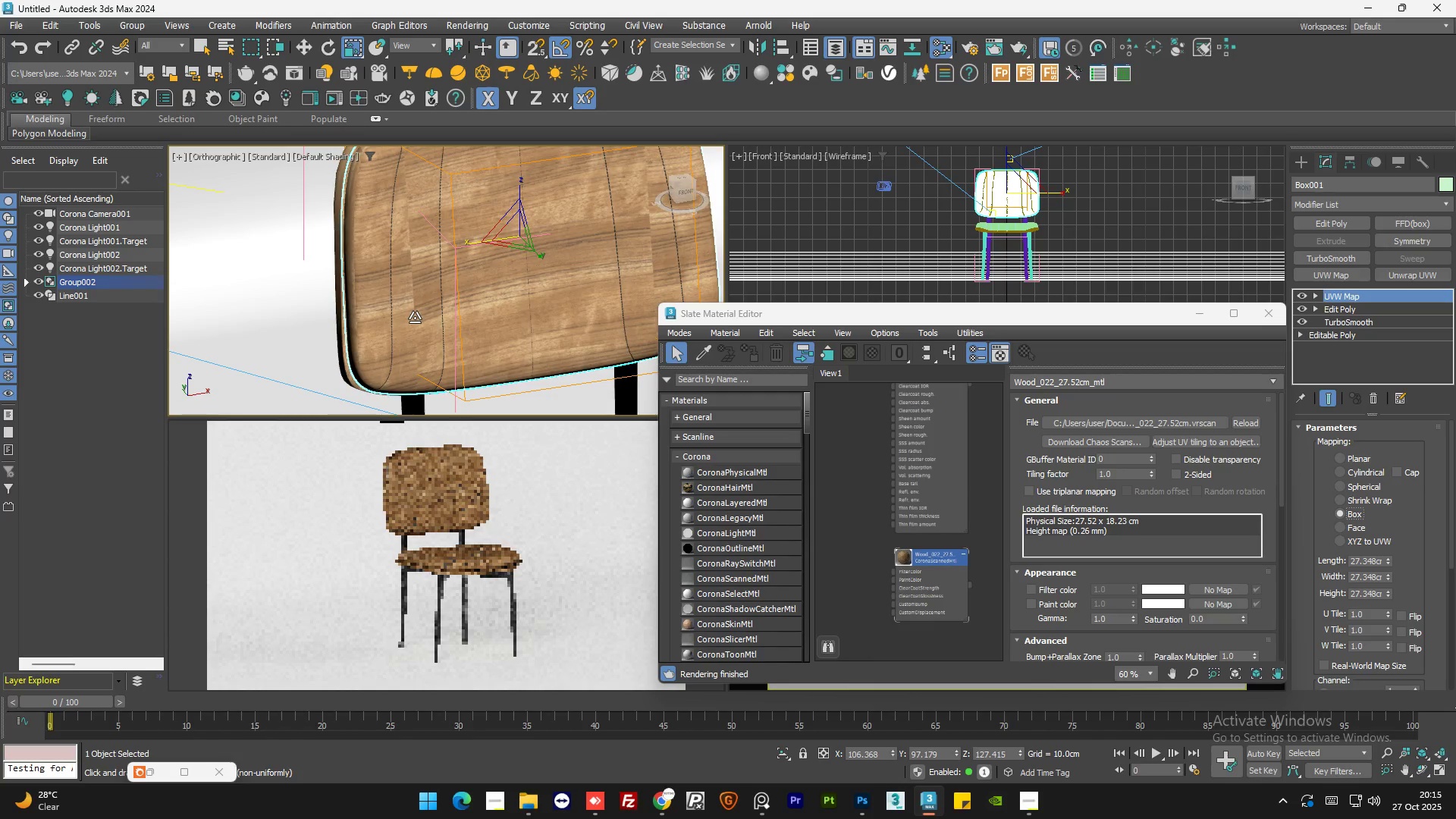 
hold_key(key=AltLeft, duration=1.52)
 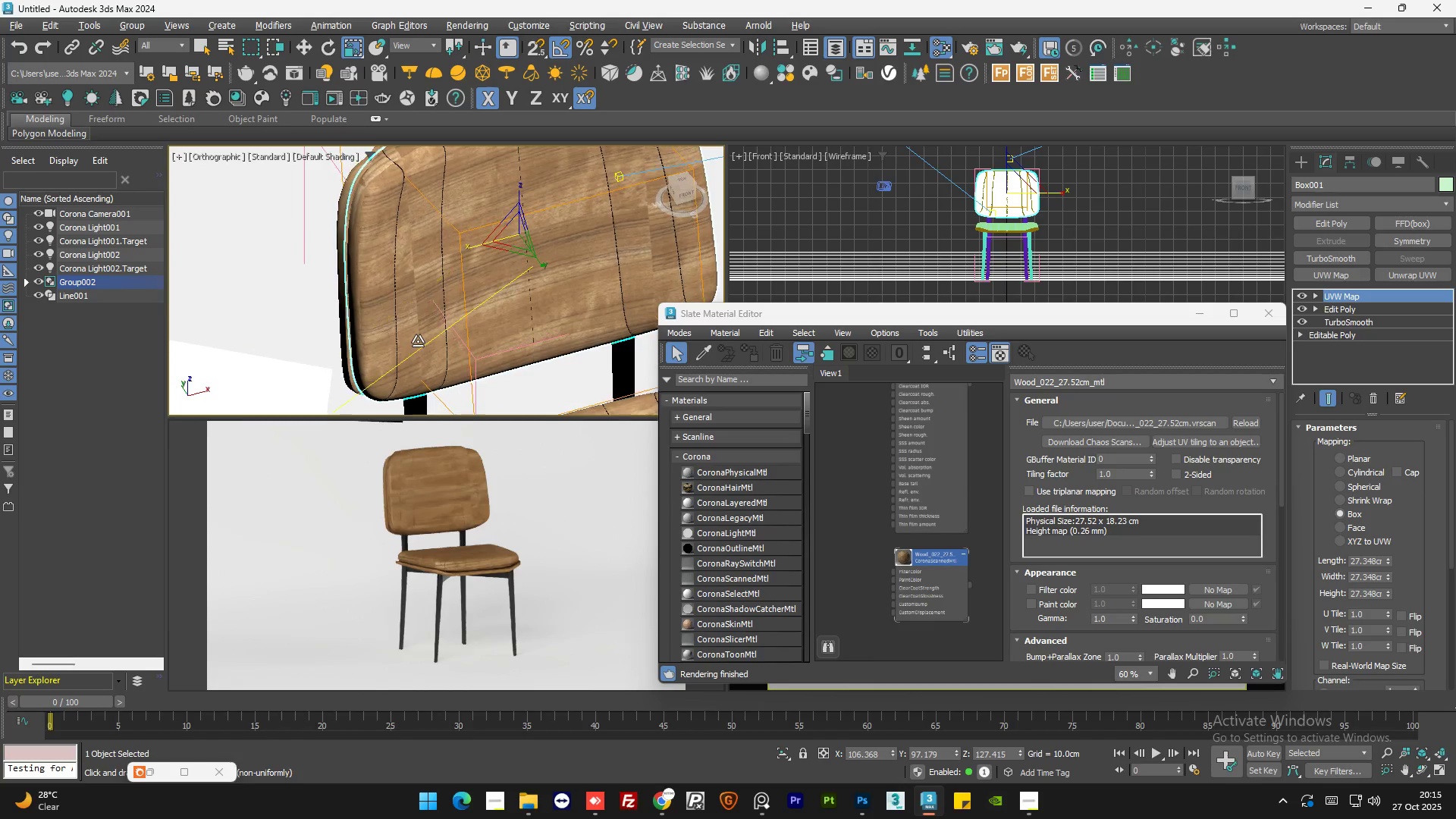 
hold_key(key=AltLeft, duration=0.56)
 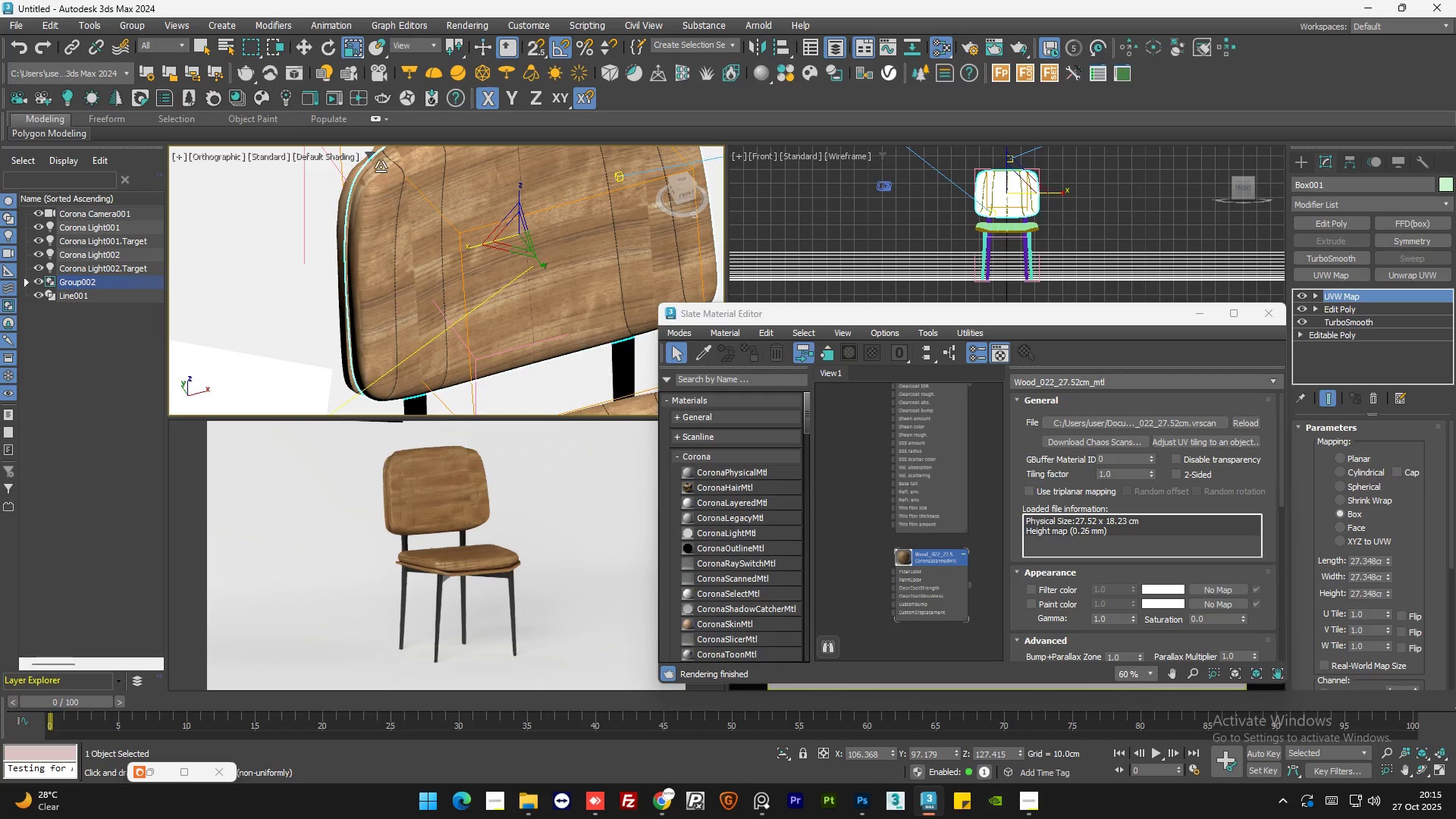 
scroll: coordinate [329, 257], scroll_direction: down, amount: 1.0
 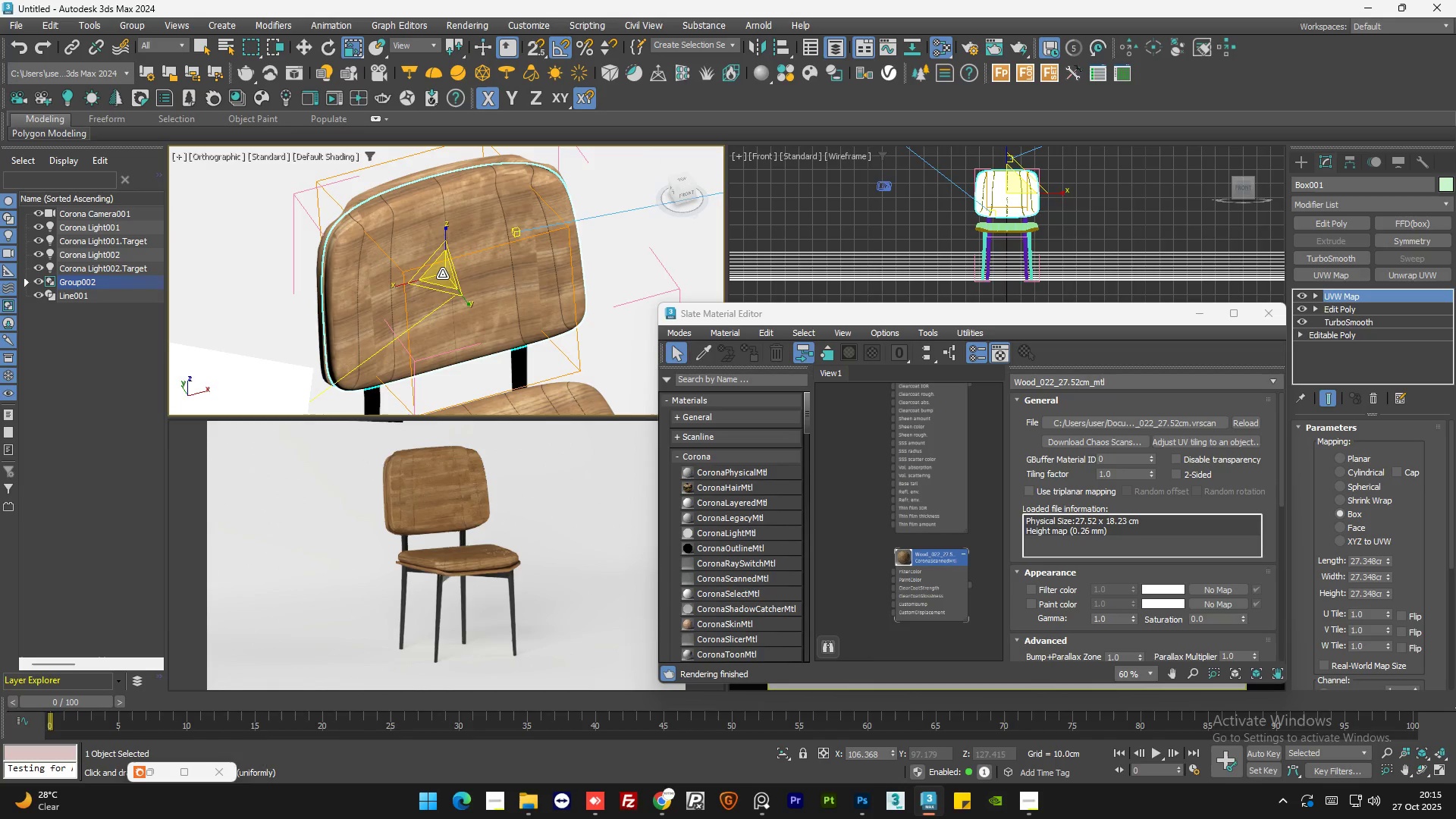 
left_click_drag(start_coordinate=[442, 274], to_coordinate=[449, 253])
 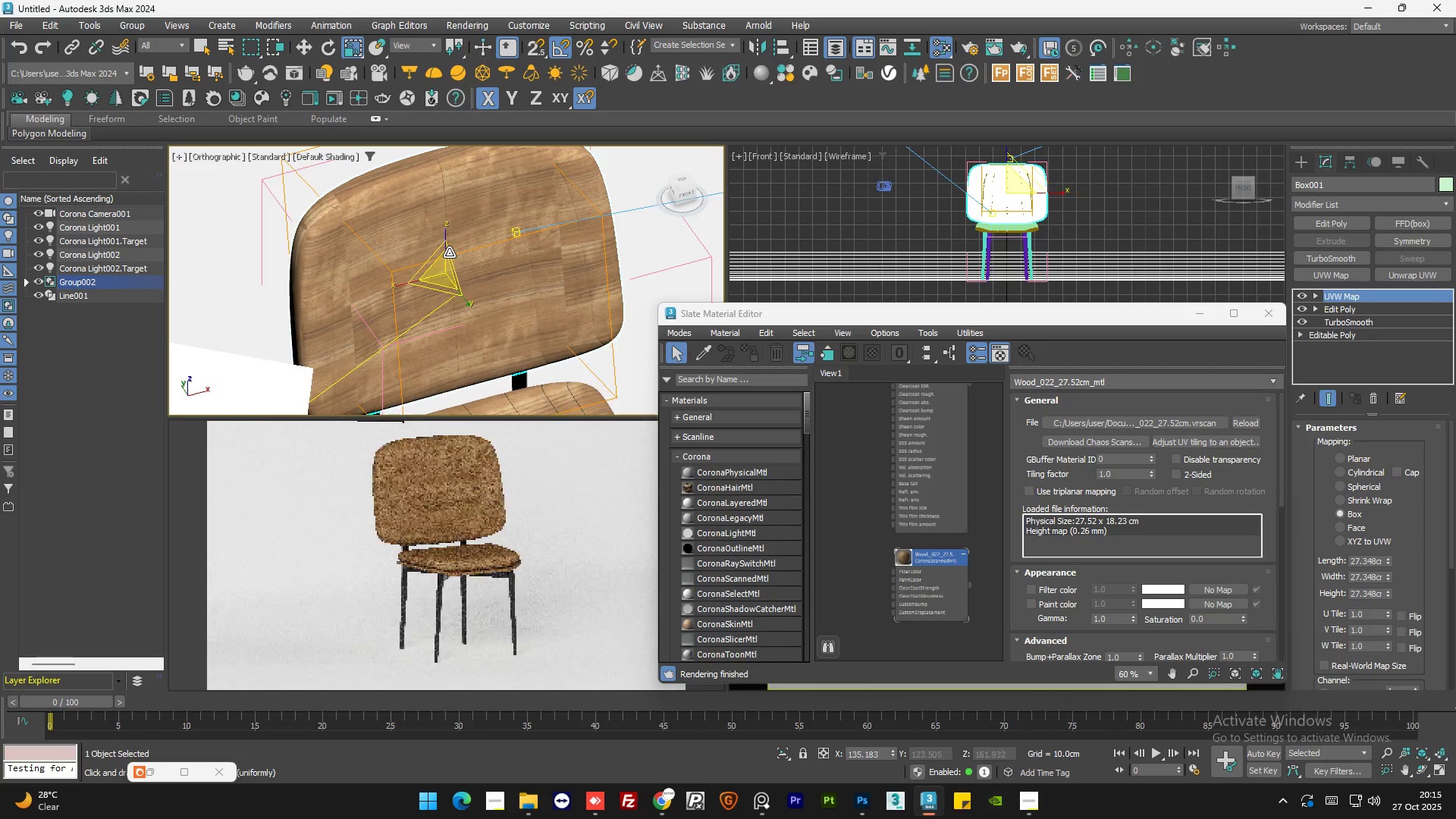 
key(Control+Z)
 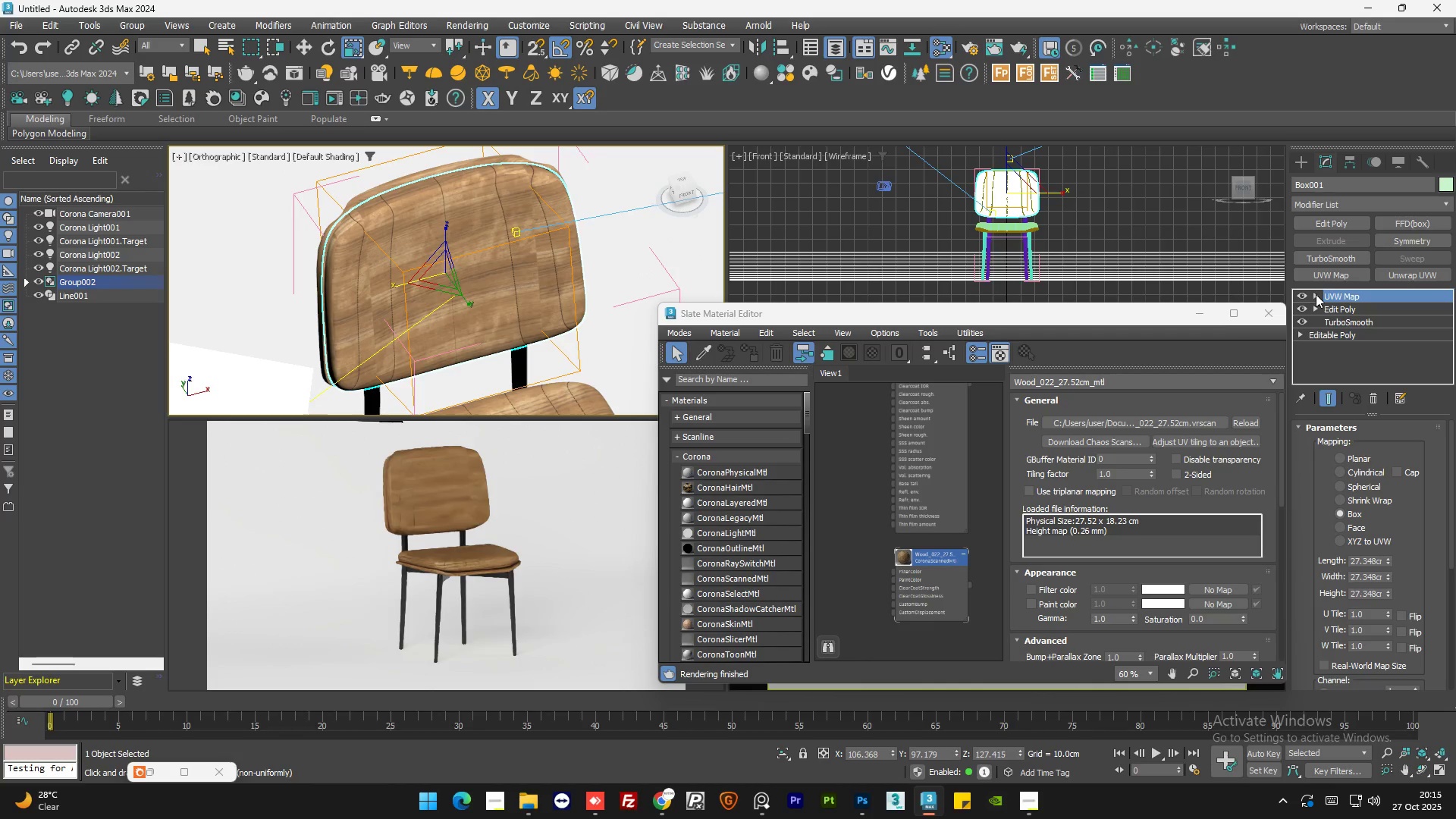 
double_click([1333, 309])
 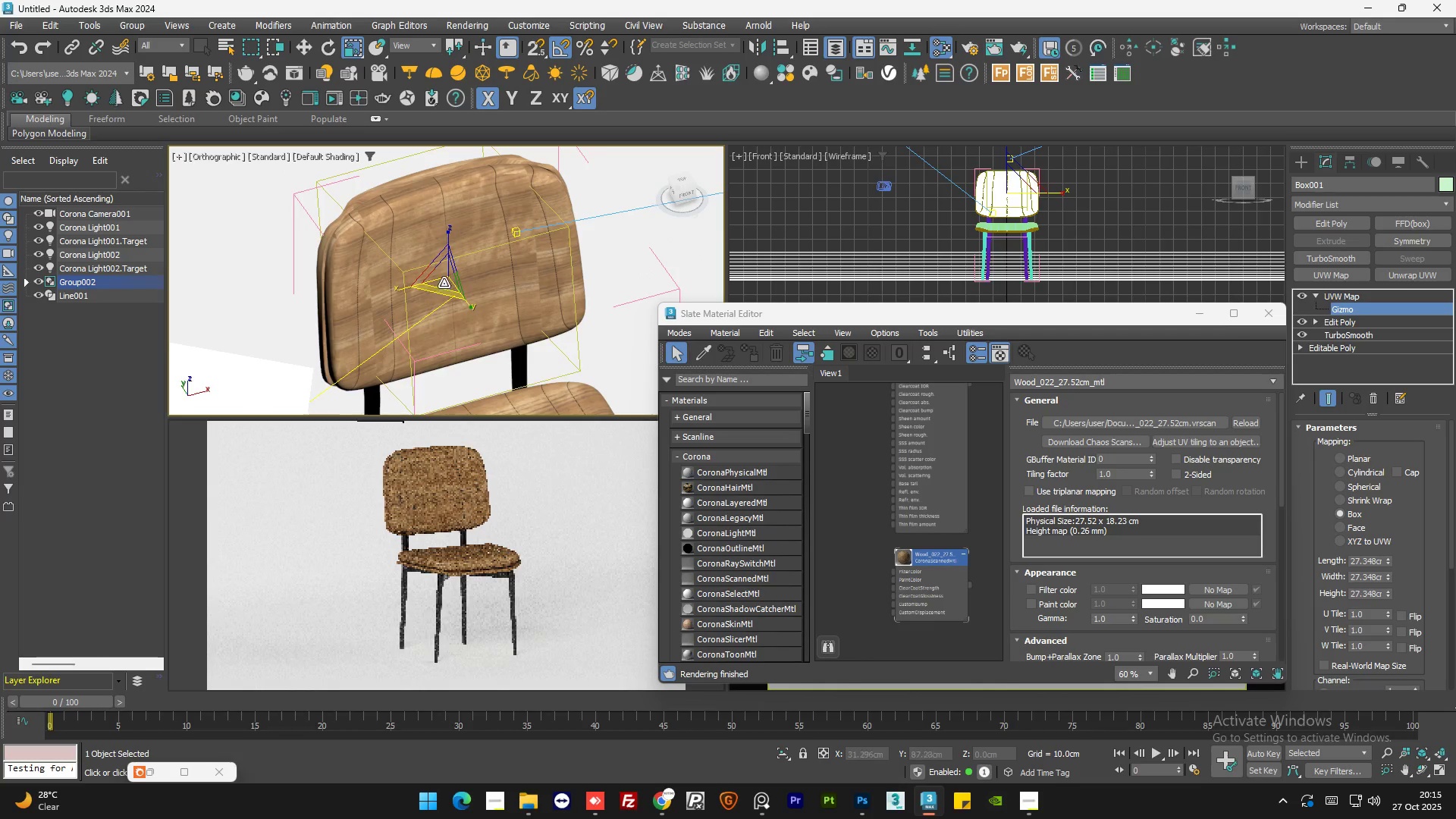 
left_click_drag(start_coordinate=[445, 279], to_coordinate=[450, 202])
 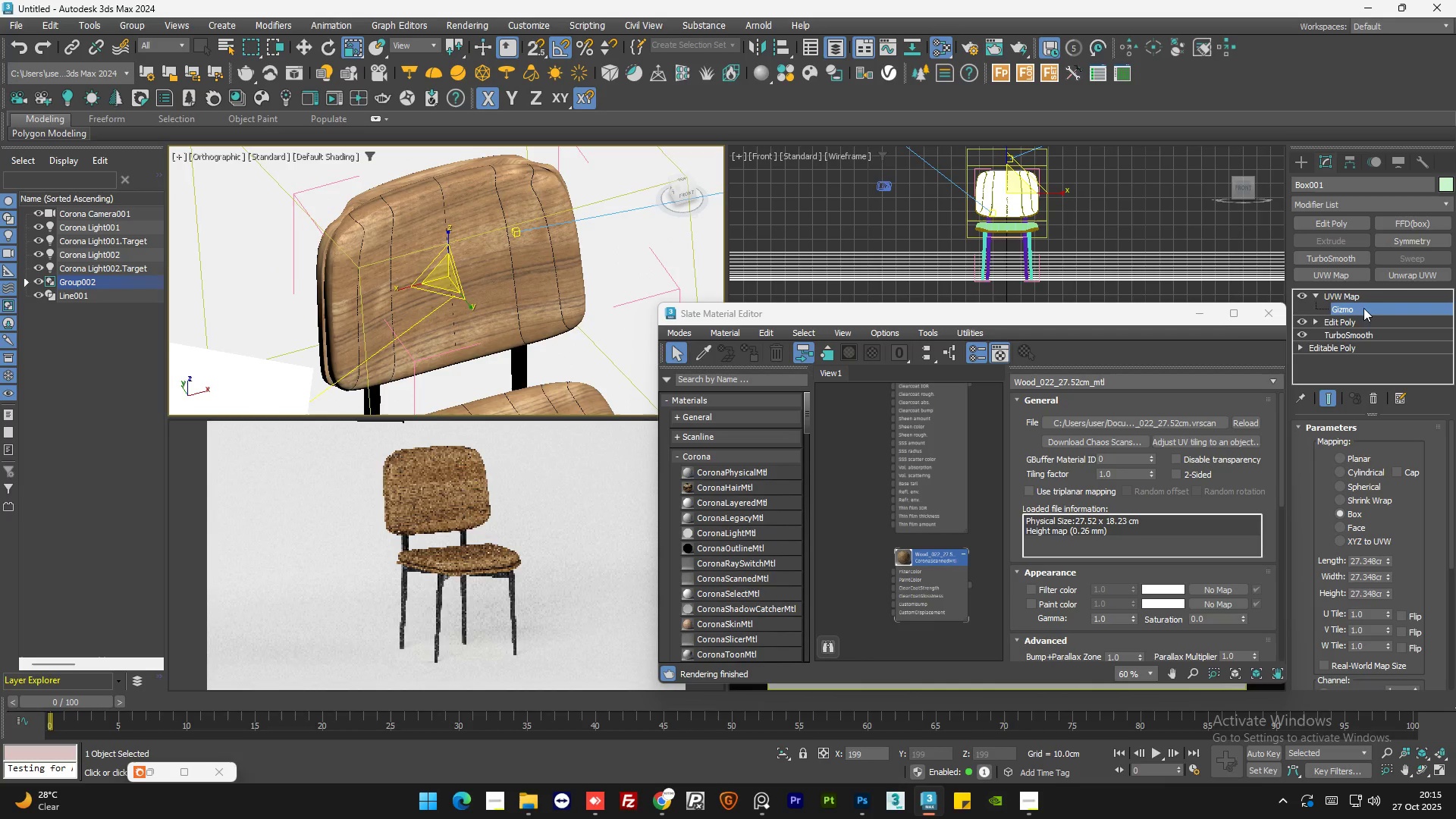 
left_click([1366, 297])
 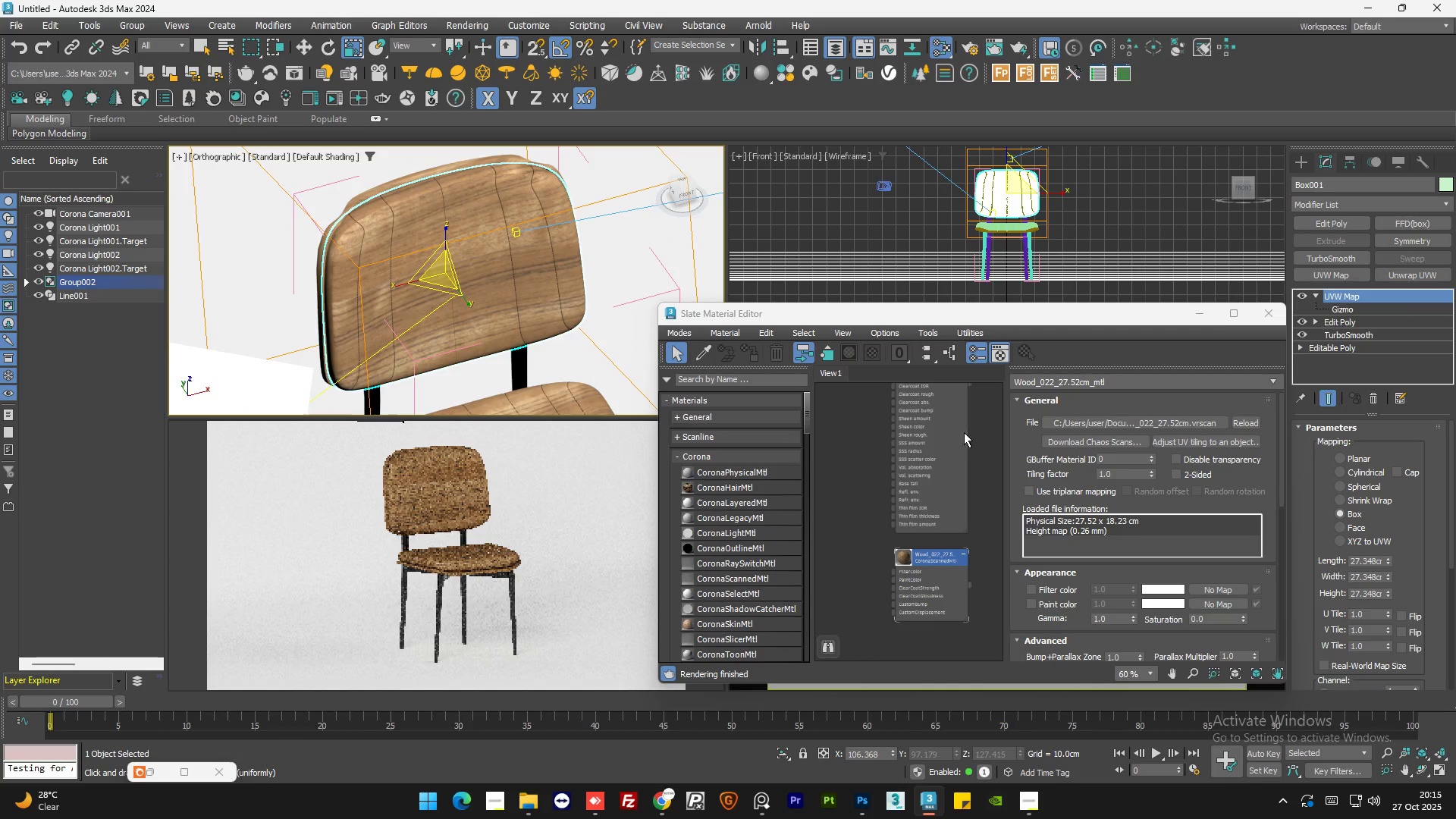 
scroll: coordinate [904, 452], scroll_direction: down, amount: 4.0
 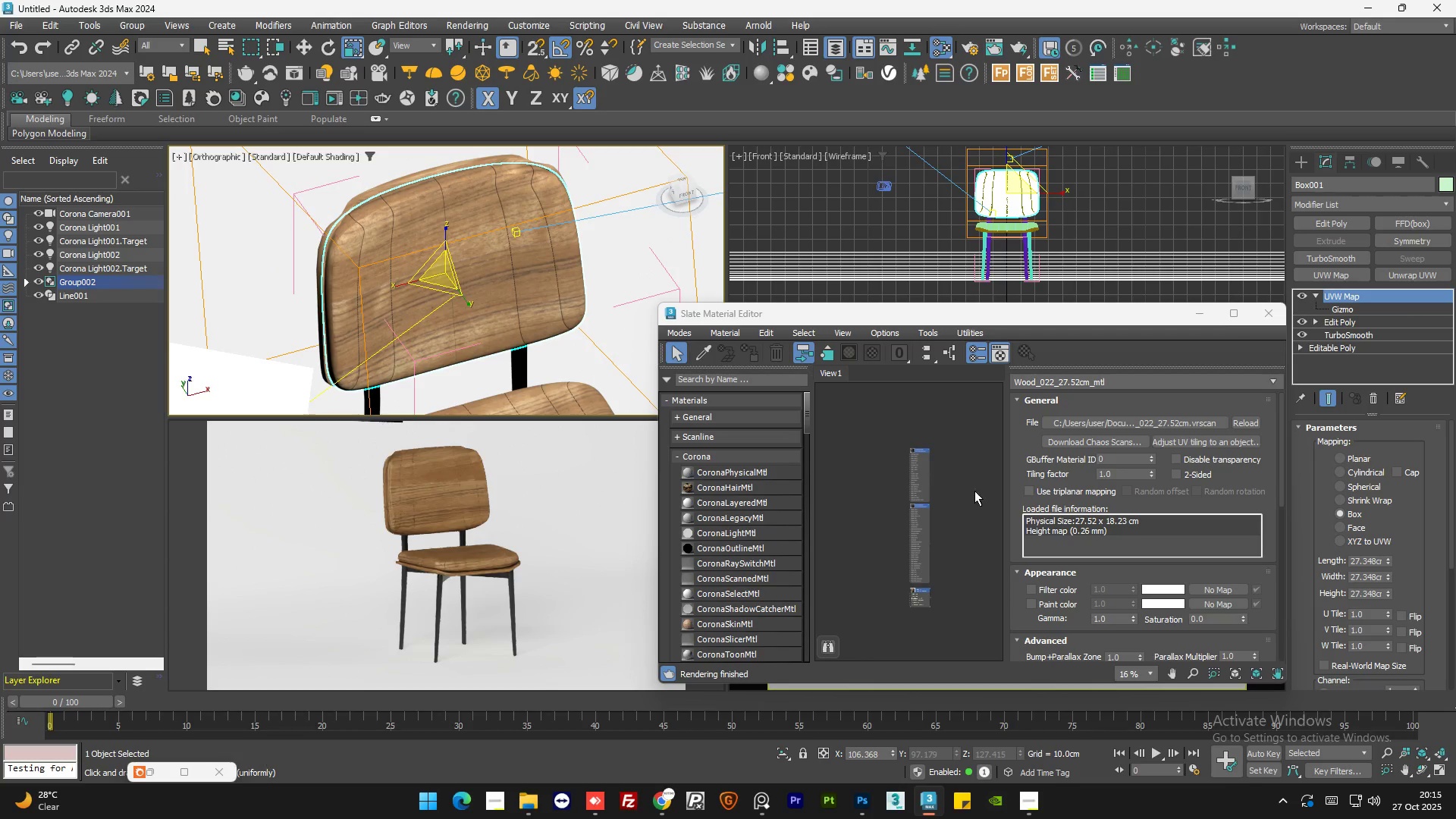 
left_click([974, 491])
 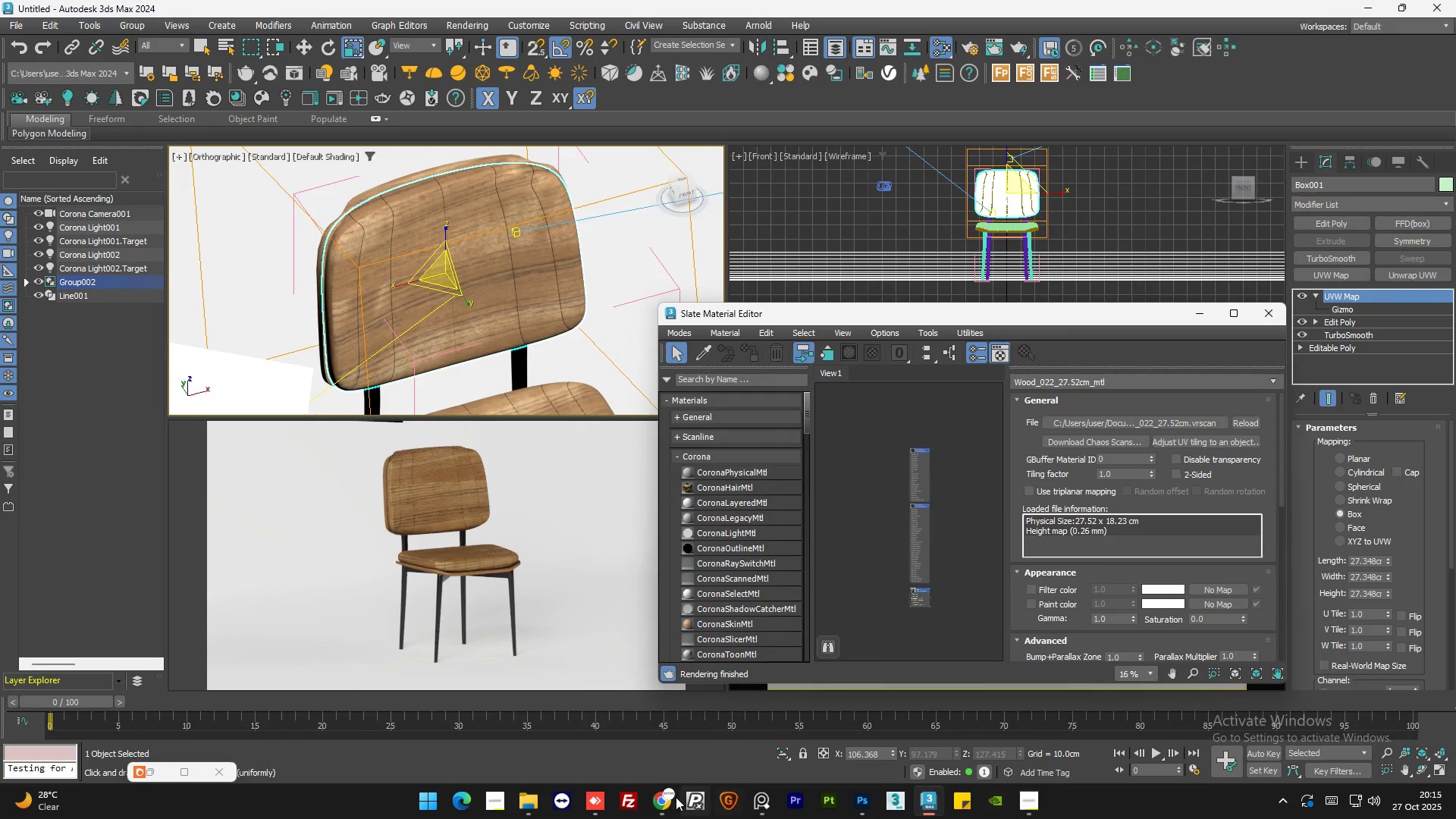 
left_click([155, 782])
 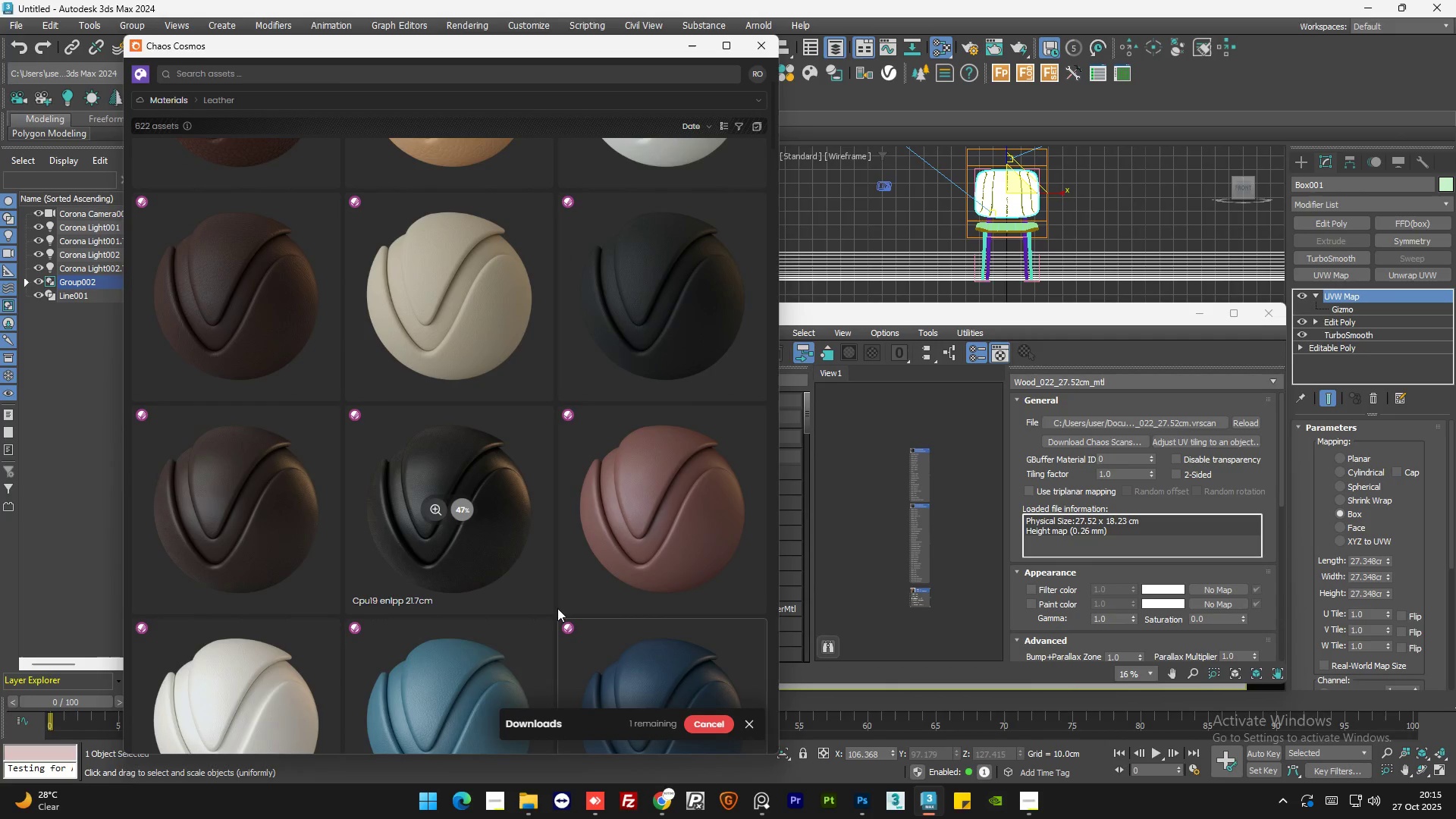 
wait(8.76)
 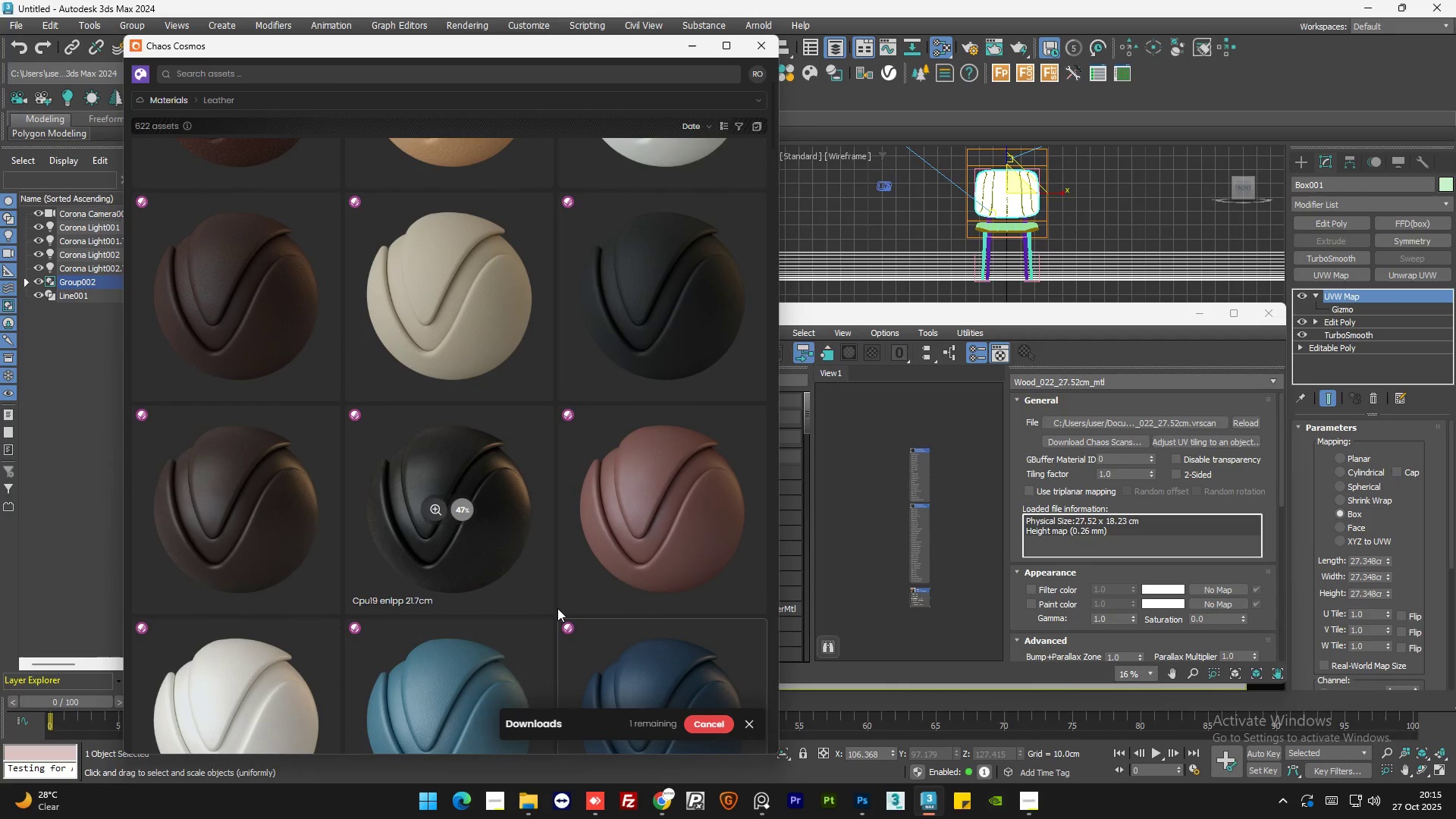 
scroll: coordinate [466, 488], scroll_direction: none, amount: 0.0
 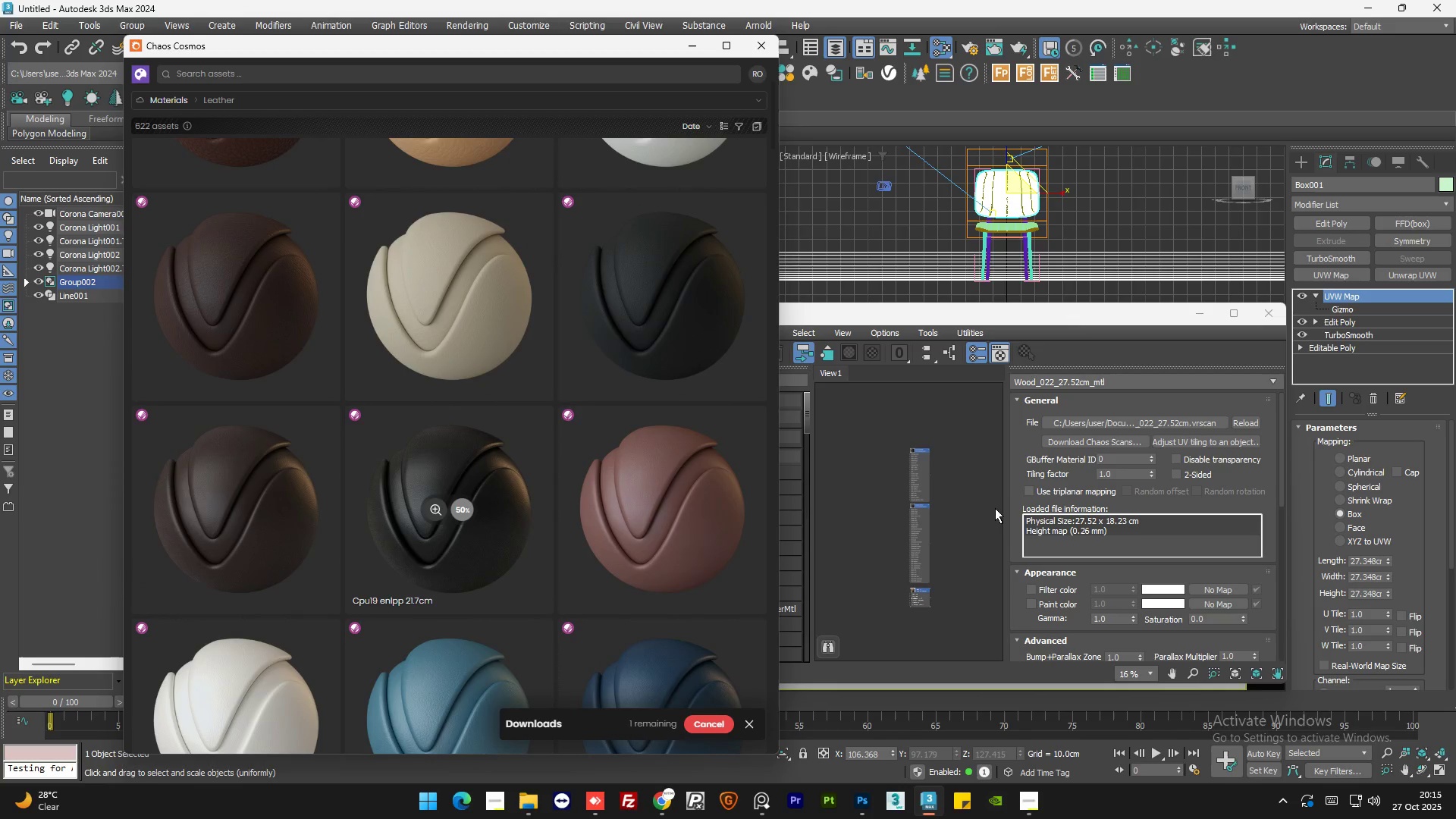 
wait(6.77)
 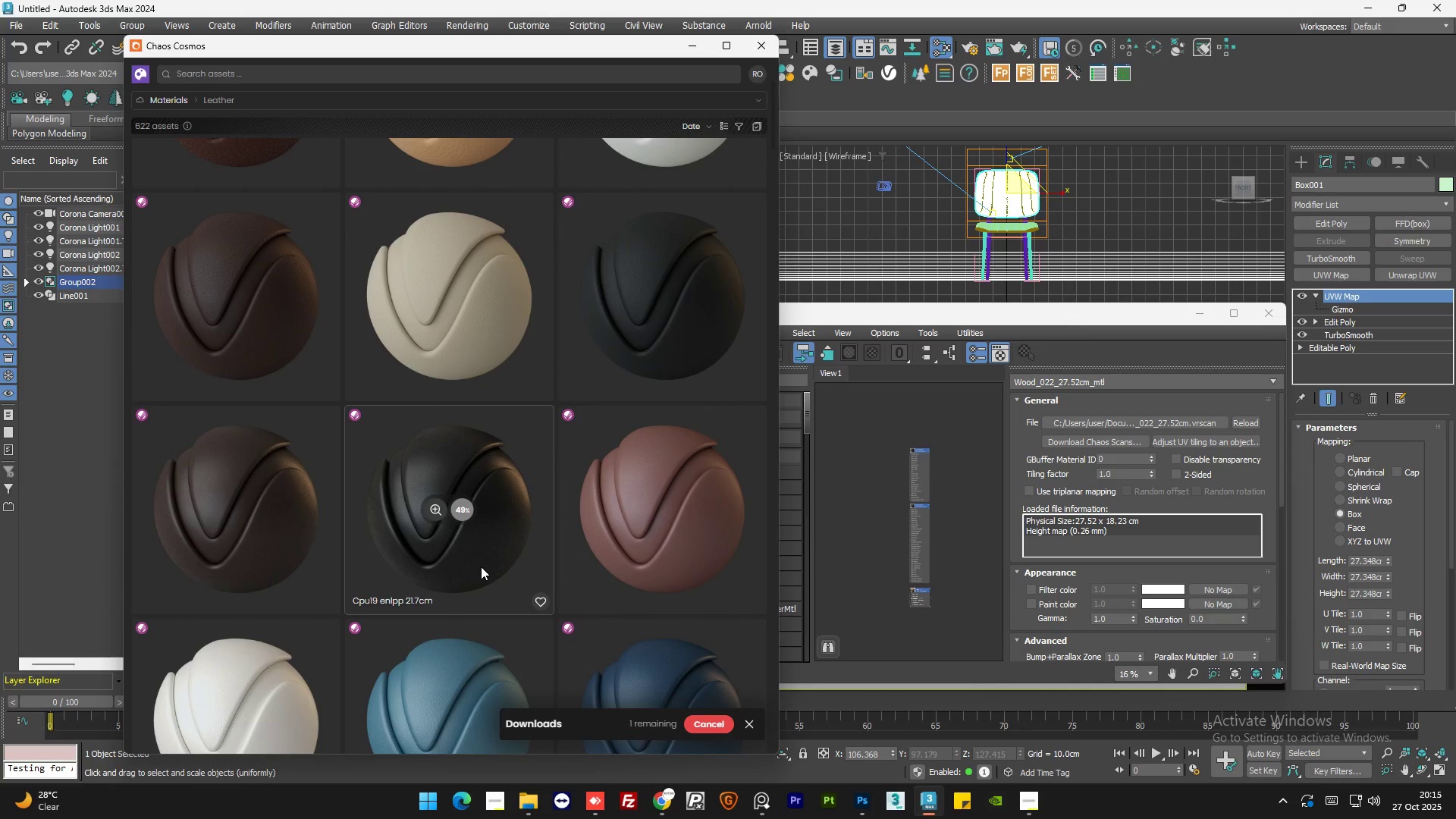 
left_click([1032, 808])